 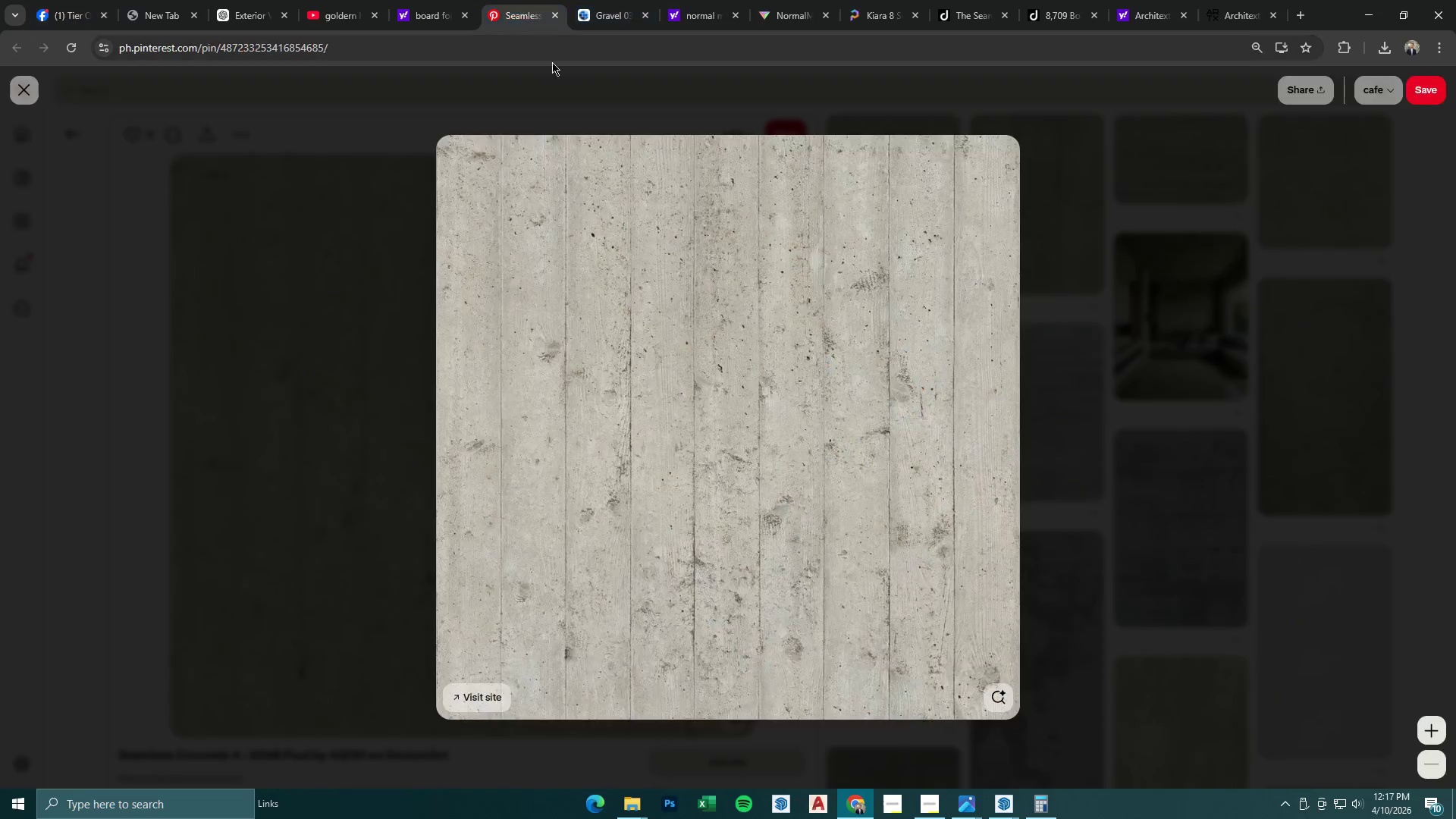 
left_click([537, 46])
 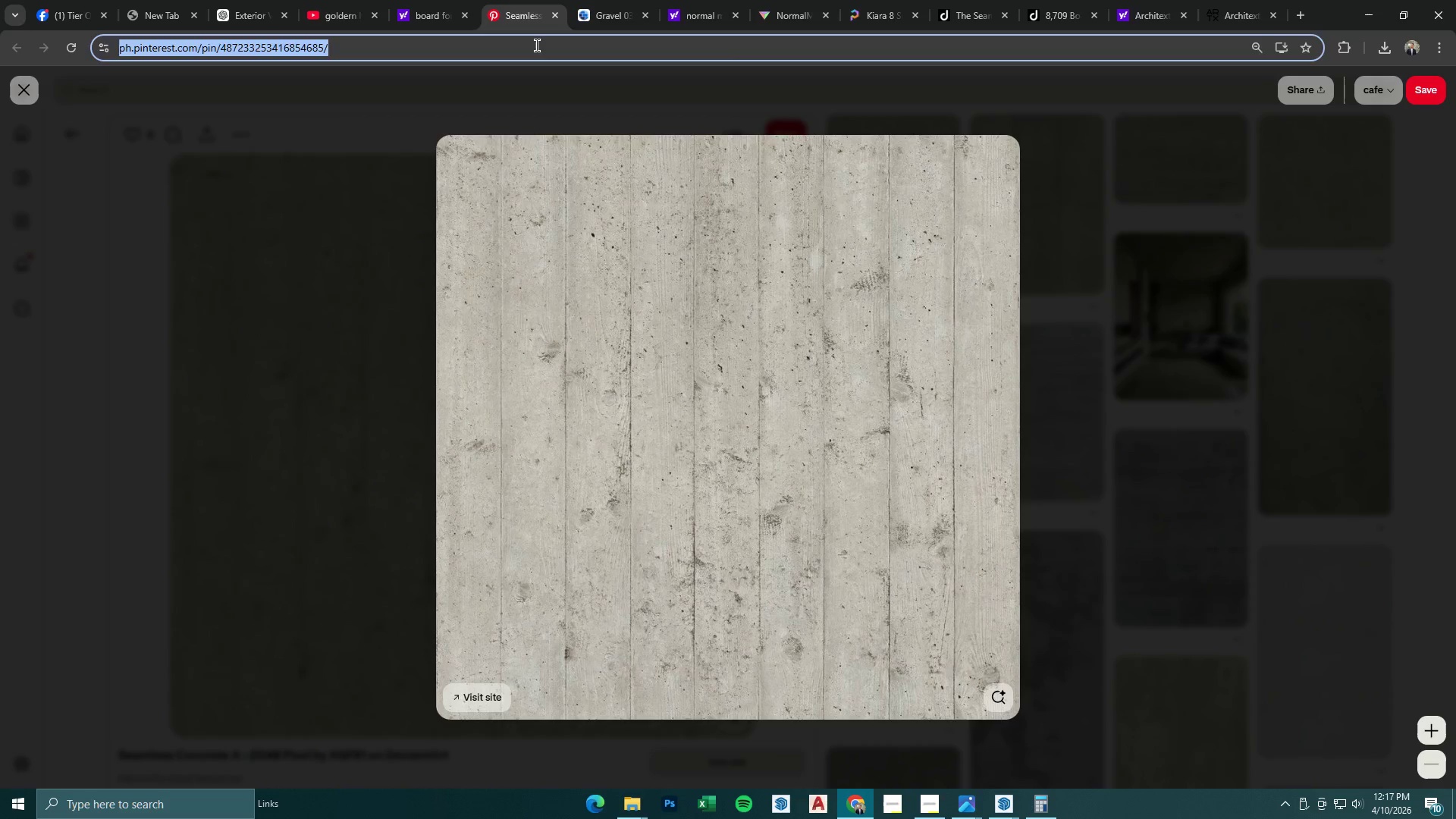 
type(agave)
 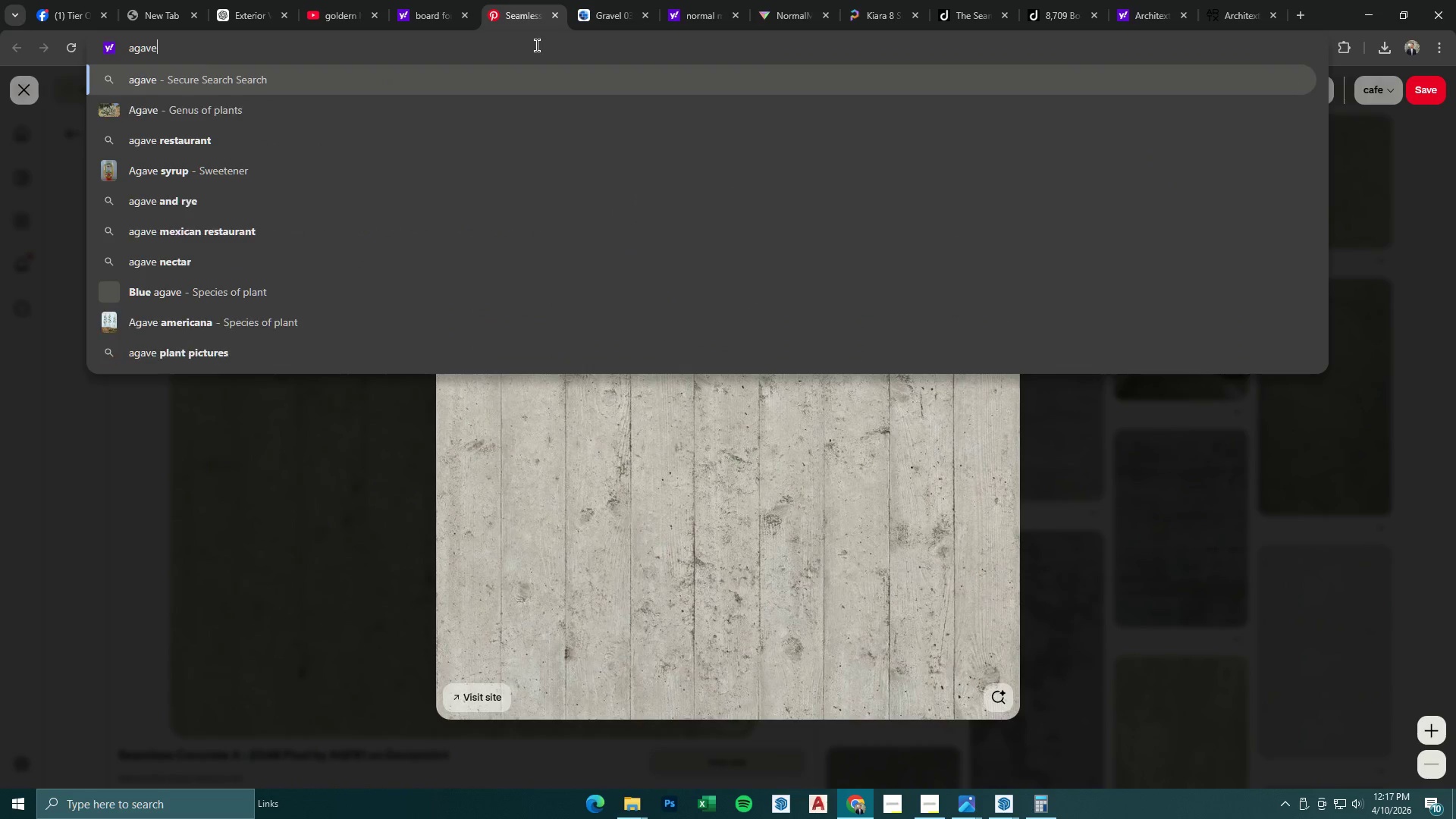 
key(Enter)
 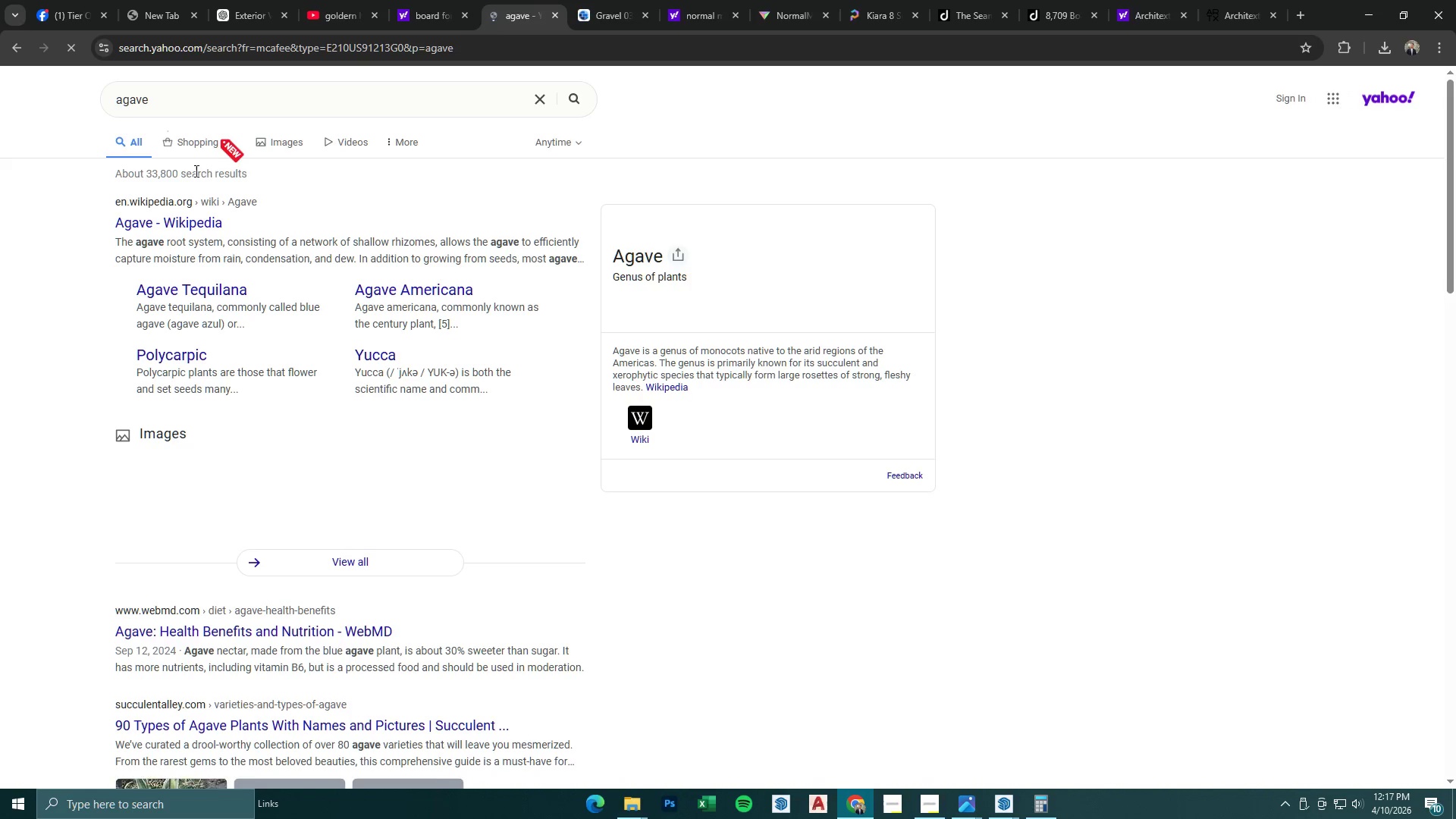 
left_click([284, 148])
 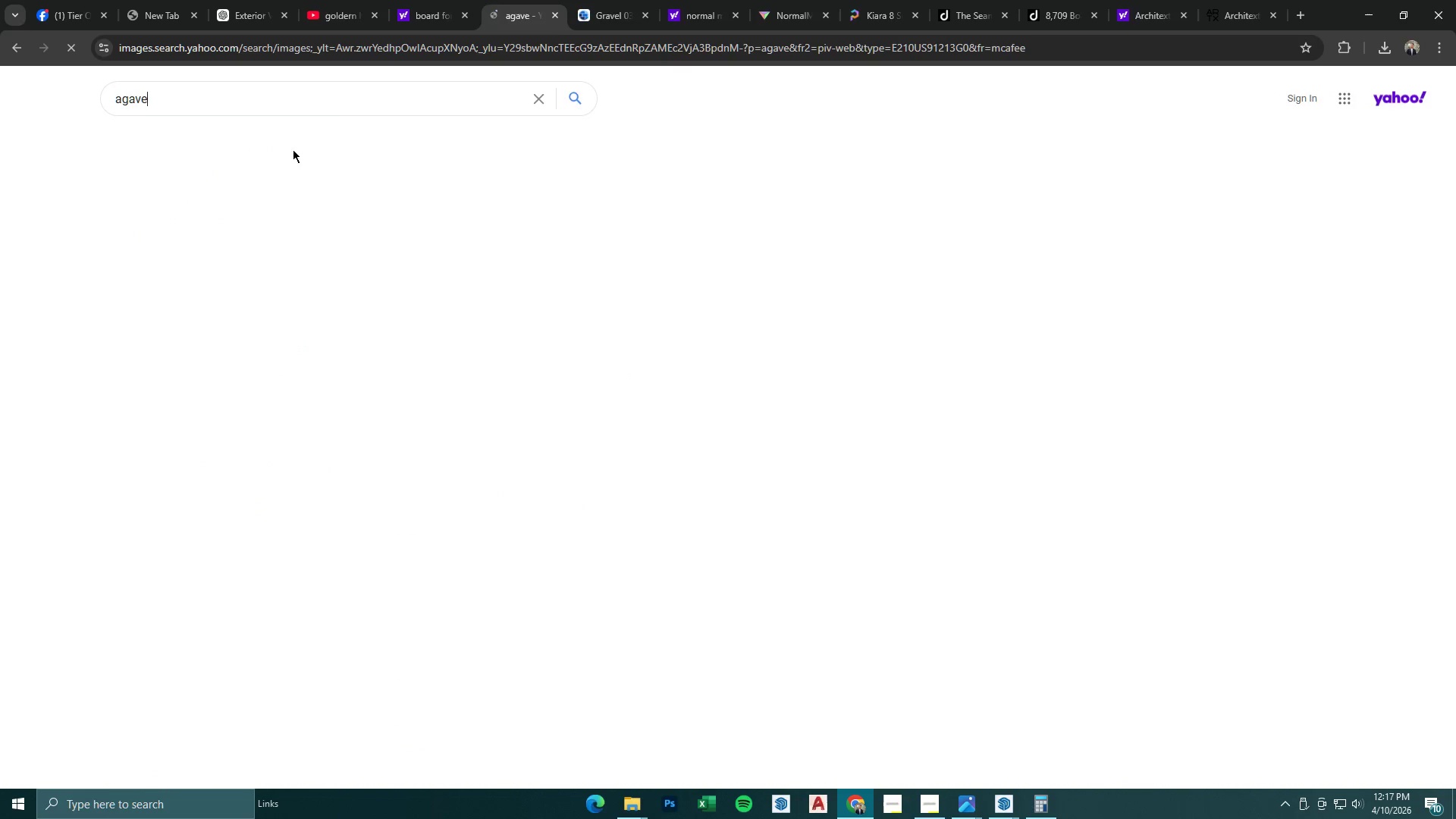 
left_click([191, 102])
 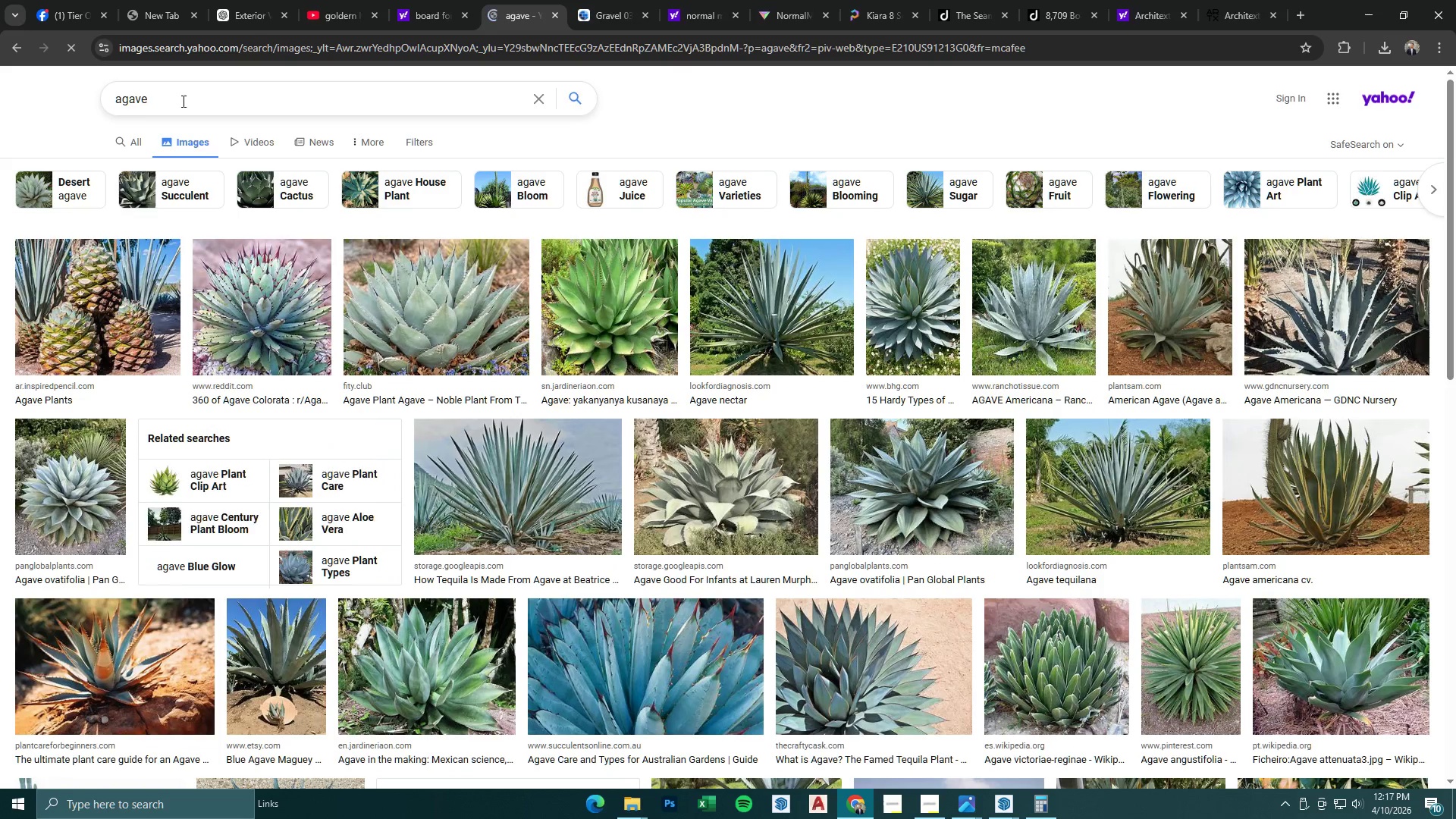 
left_click_drag(start_coordinate=[184, 101], to_coordinate=[0, 101])
 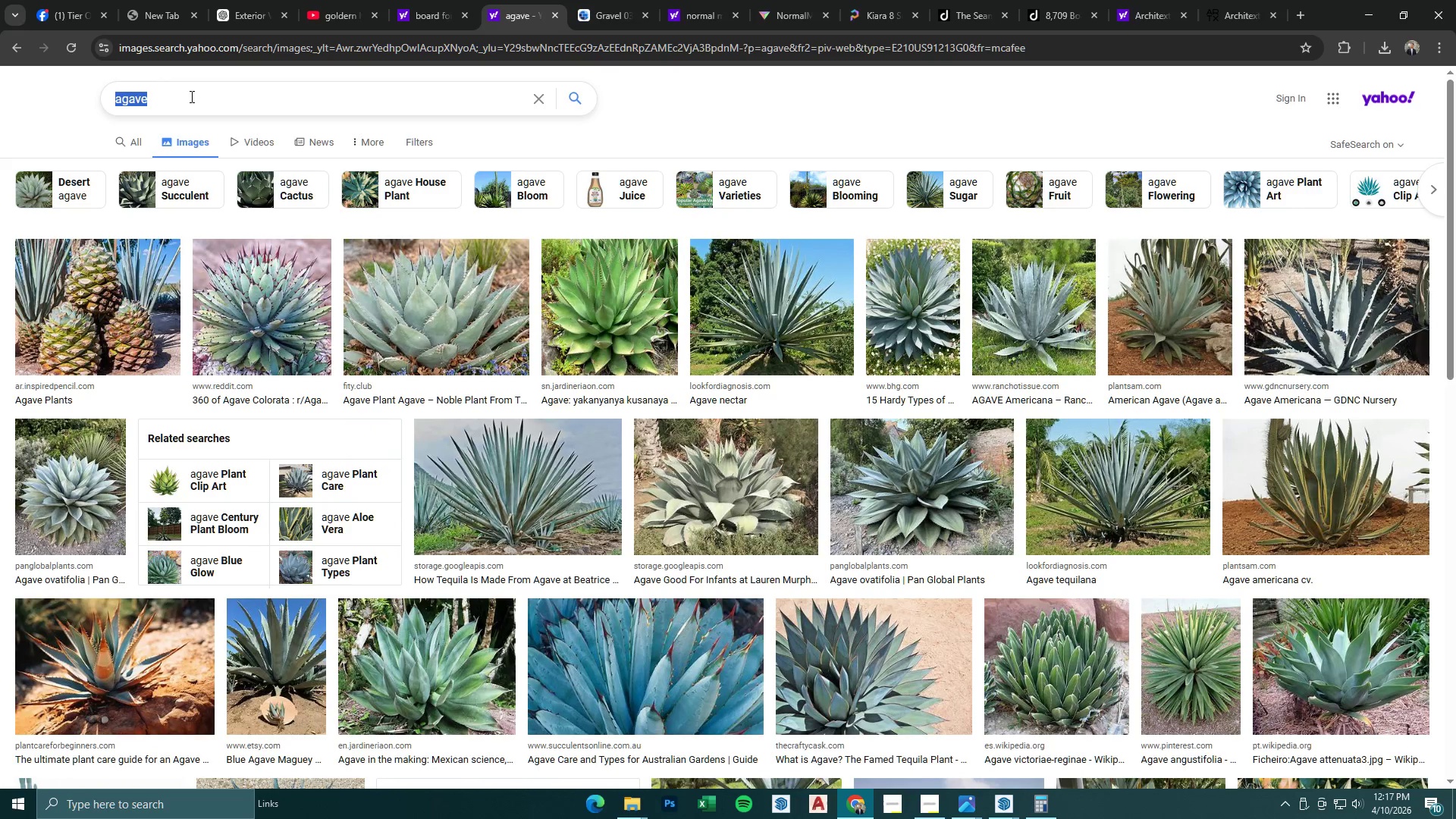 
type(yuca)
 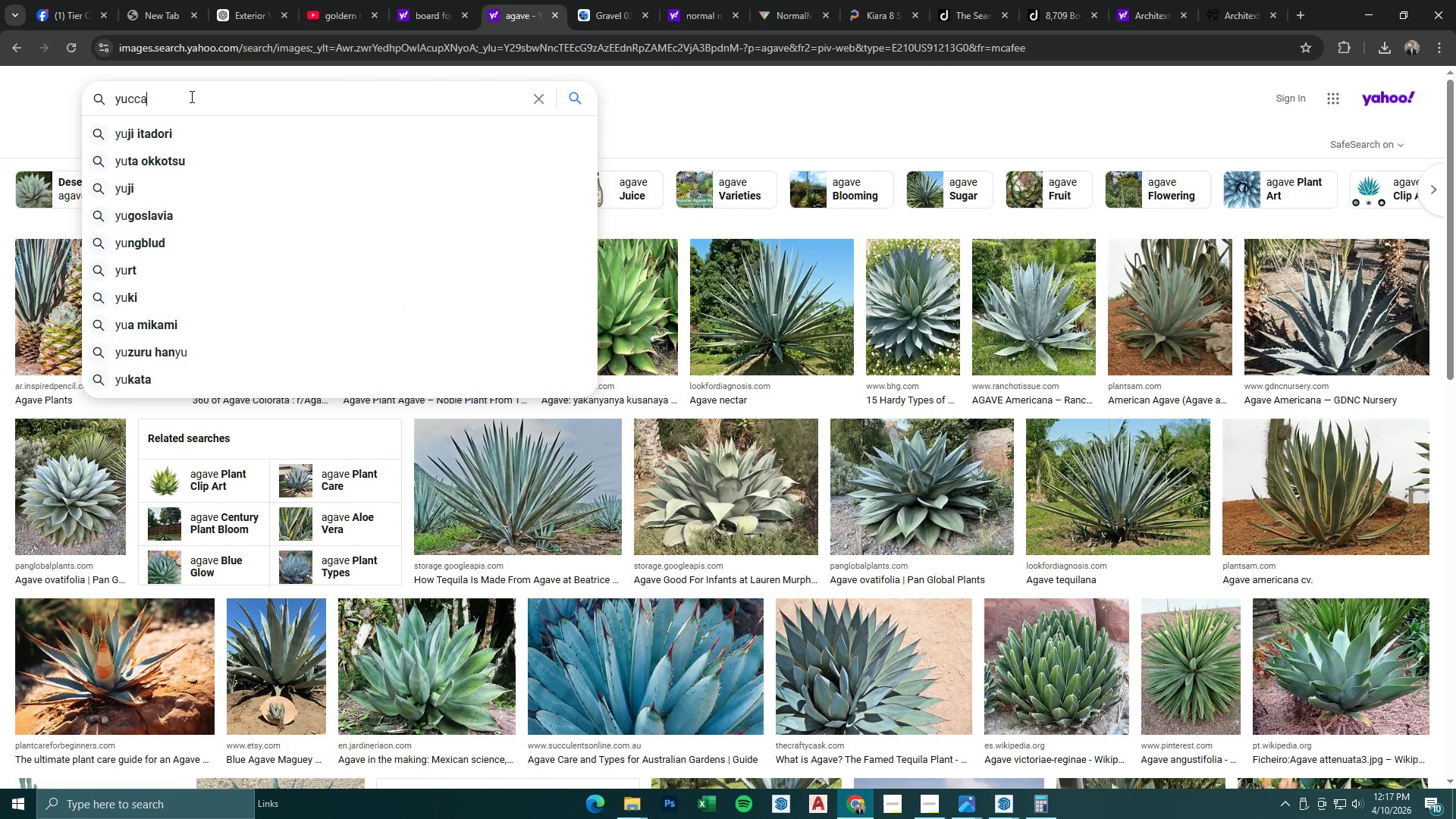 
key(Enter)